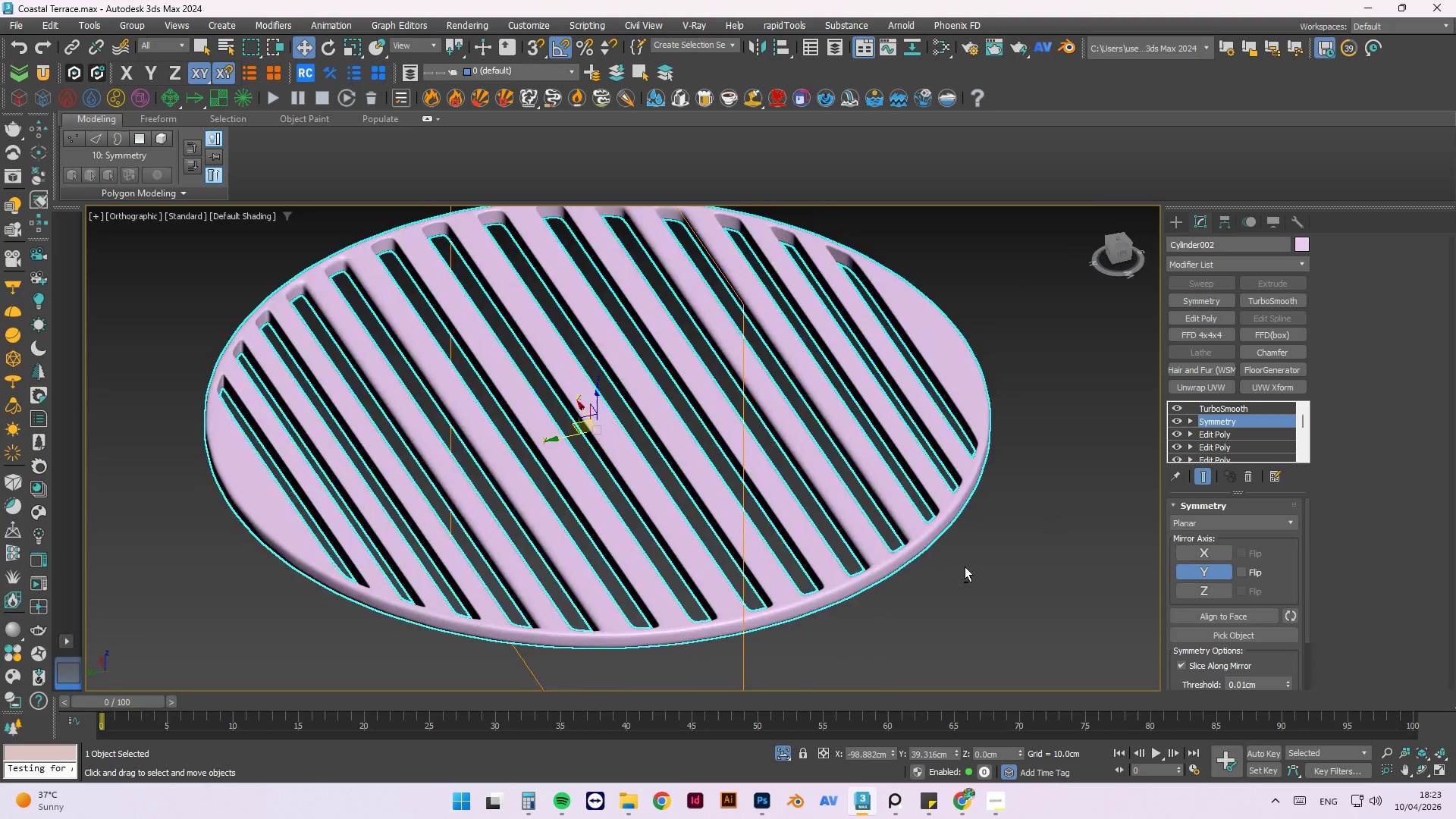 
scroll: coordinate [924, 542], scroll_direction: up, amount: 2.0
 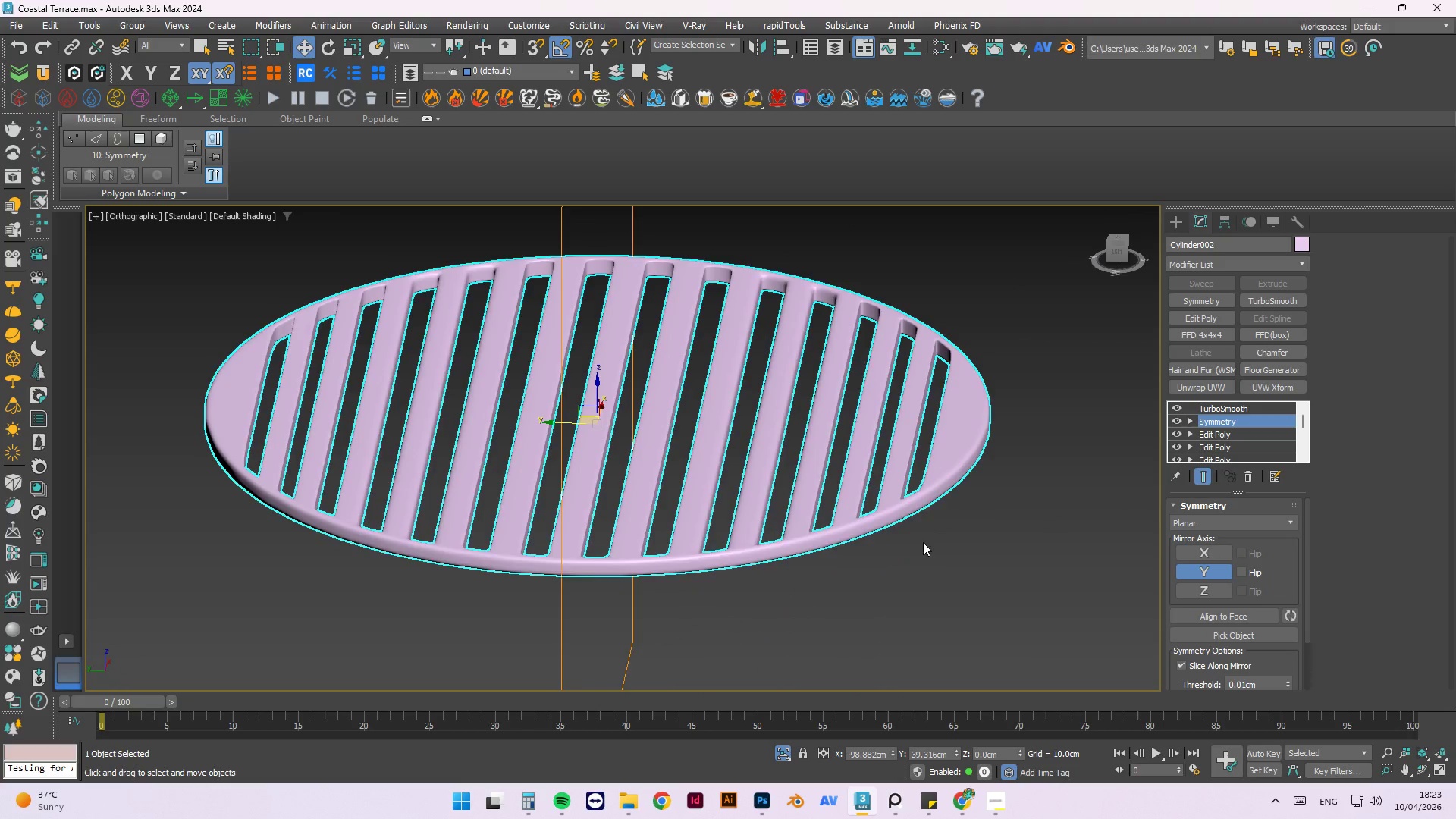 
hold_key(key=AltLeft, duration=0.58)
 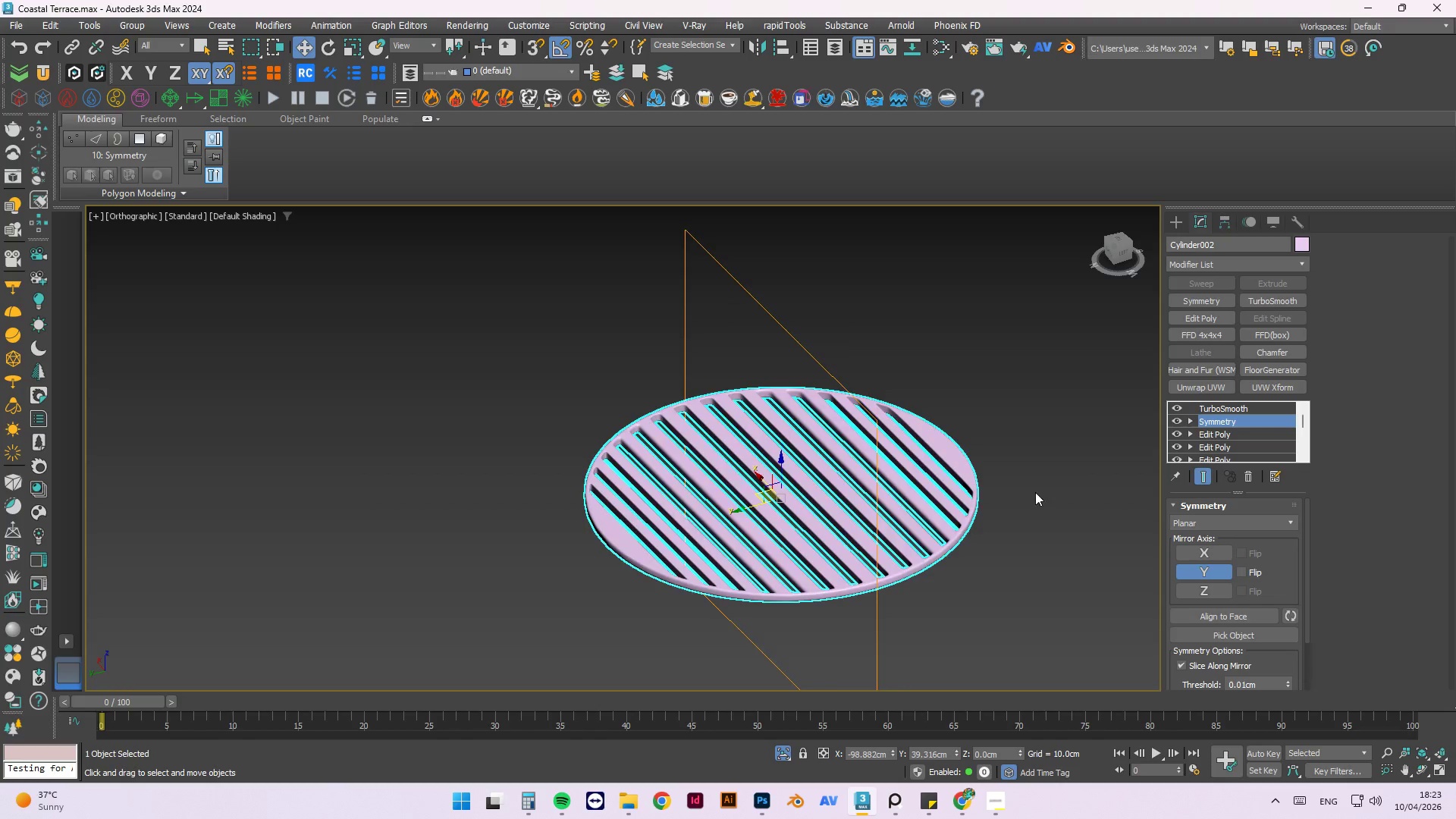 
scroll: coordinate [965, 566], scroll_direction: down, amount: 2.0
 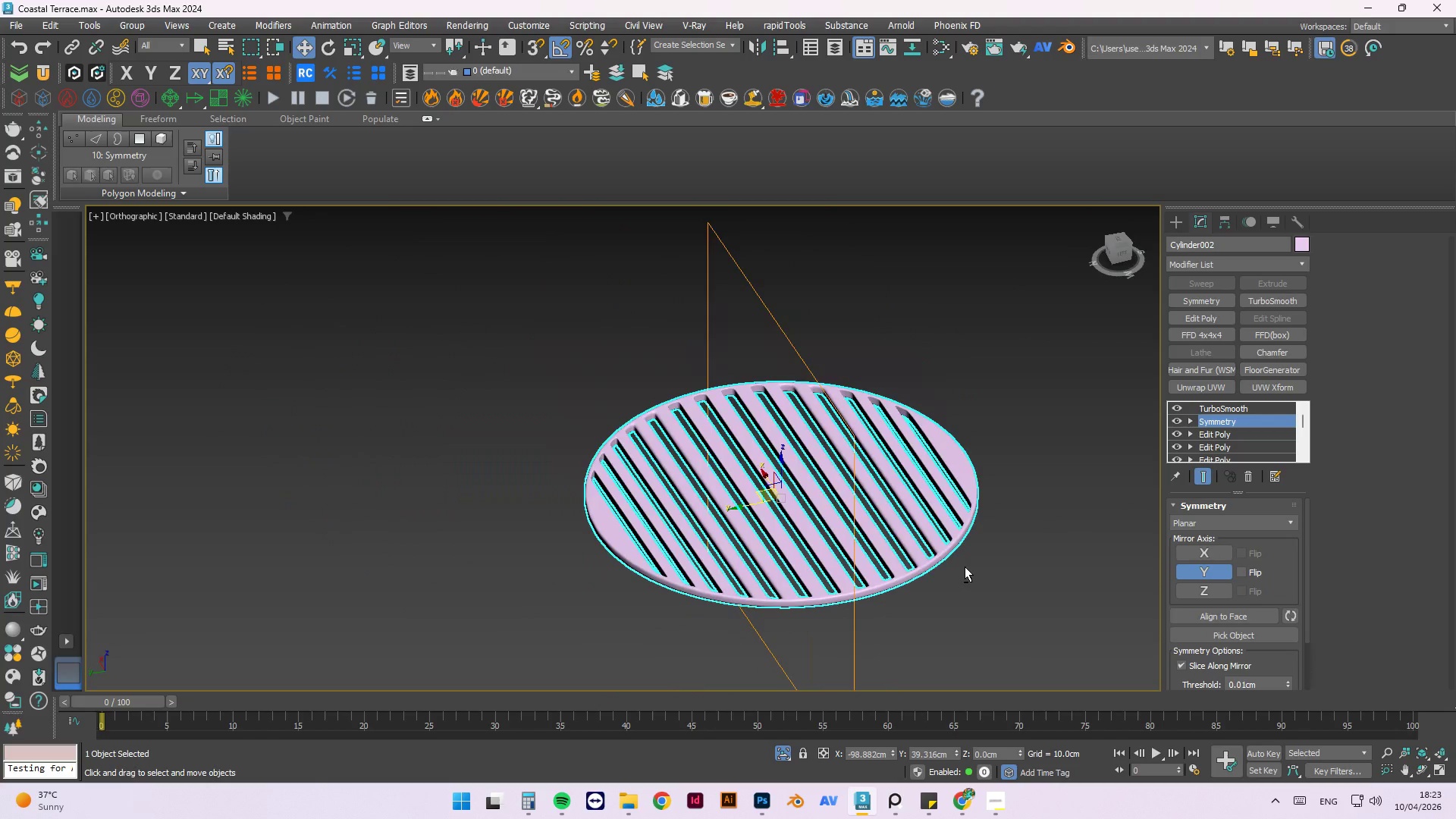 
hold_key(key=AltLeft, duration=0.42)
 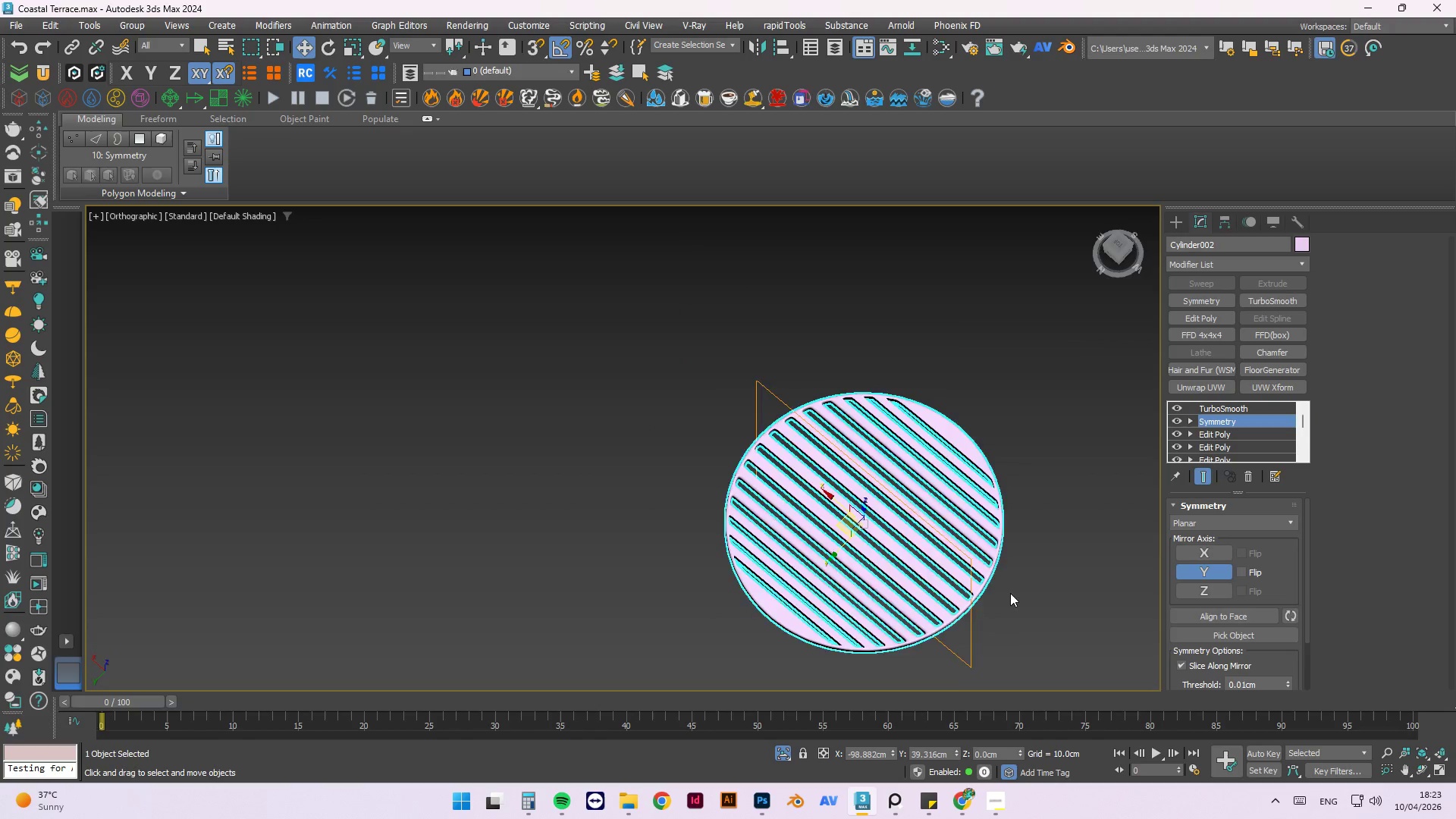 
scroll: coordinate [1035, 492], scroll_direction: down, amount: 3.0
 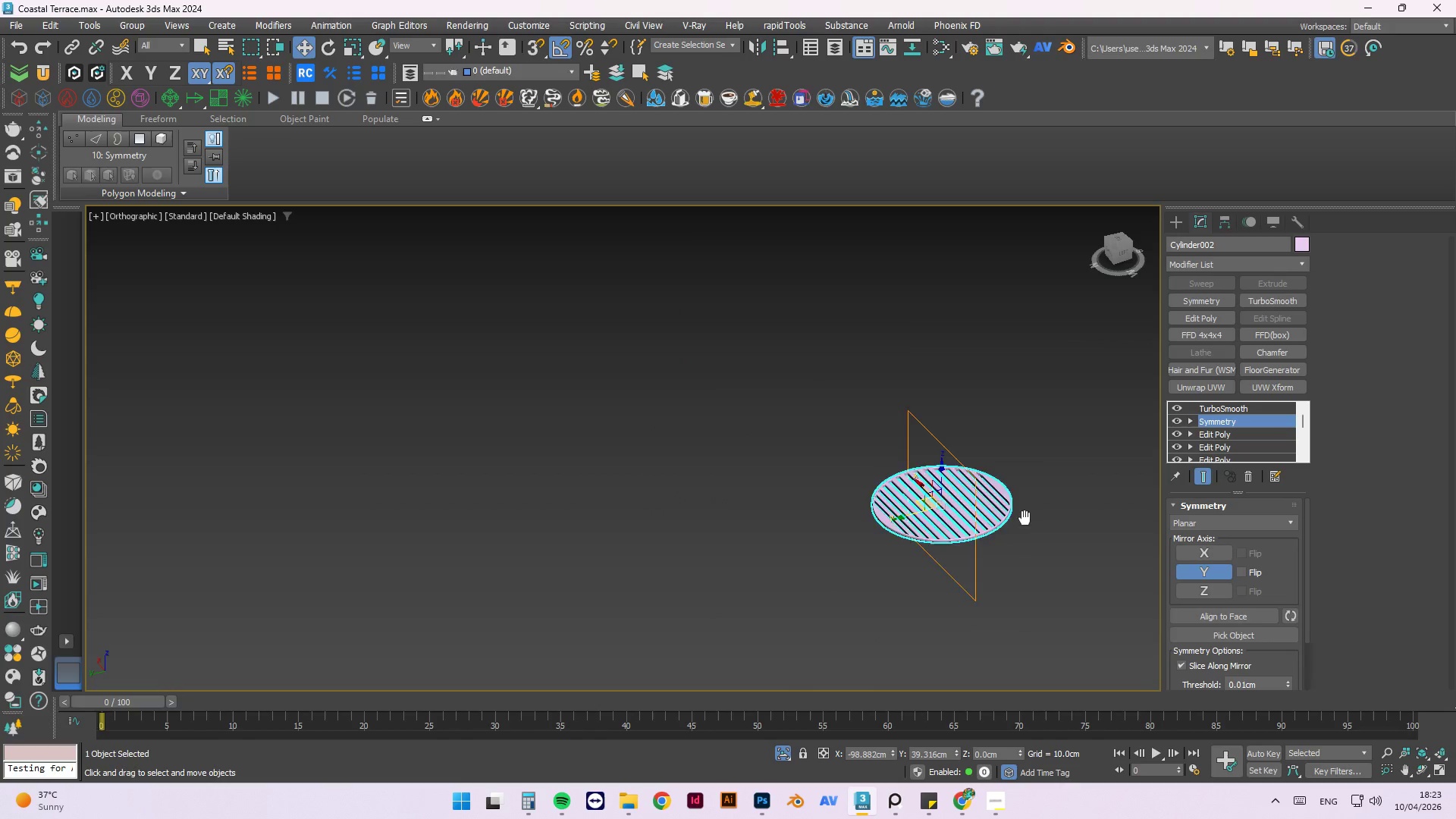 
scroll: coordinate [1010, 592], scroll_direction: up, amount: 3.0
 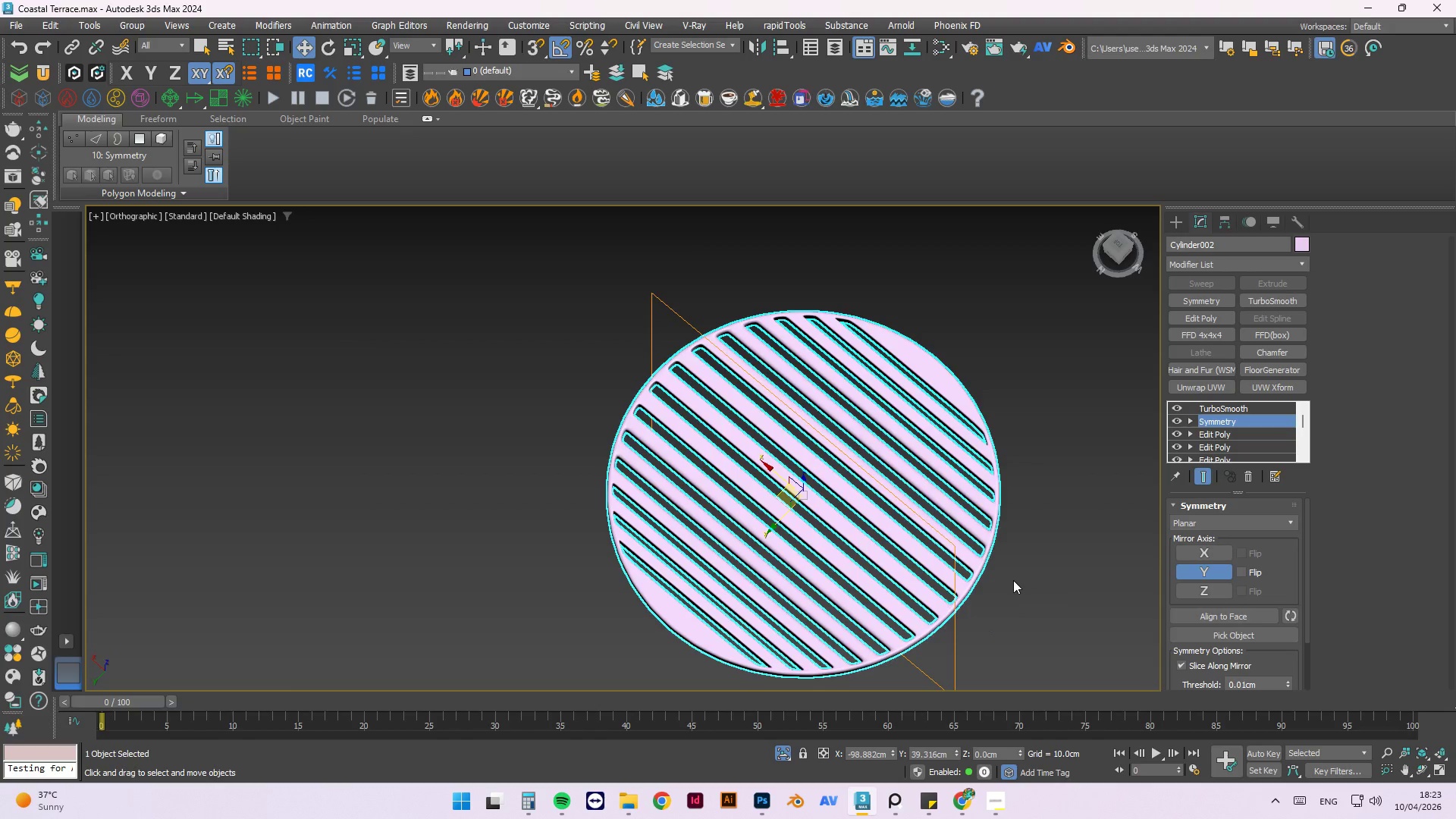 
hold_key(key=AltLeft, duration=0.66)
 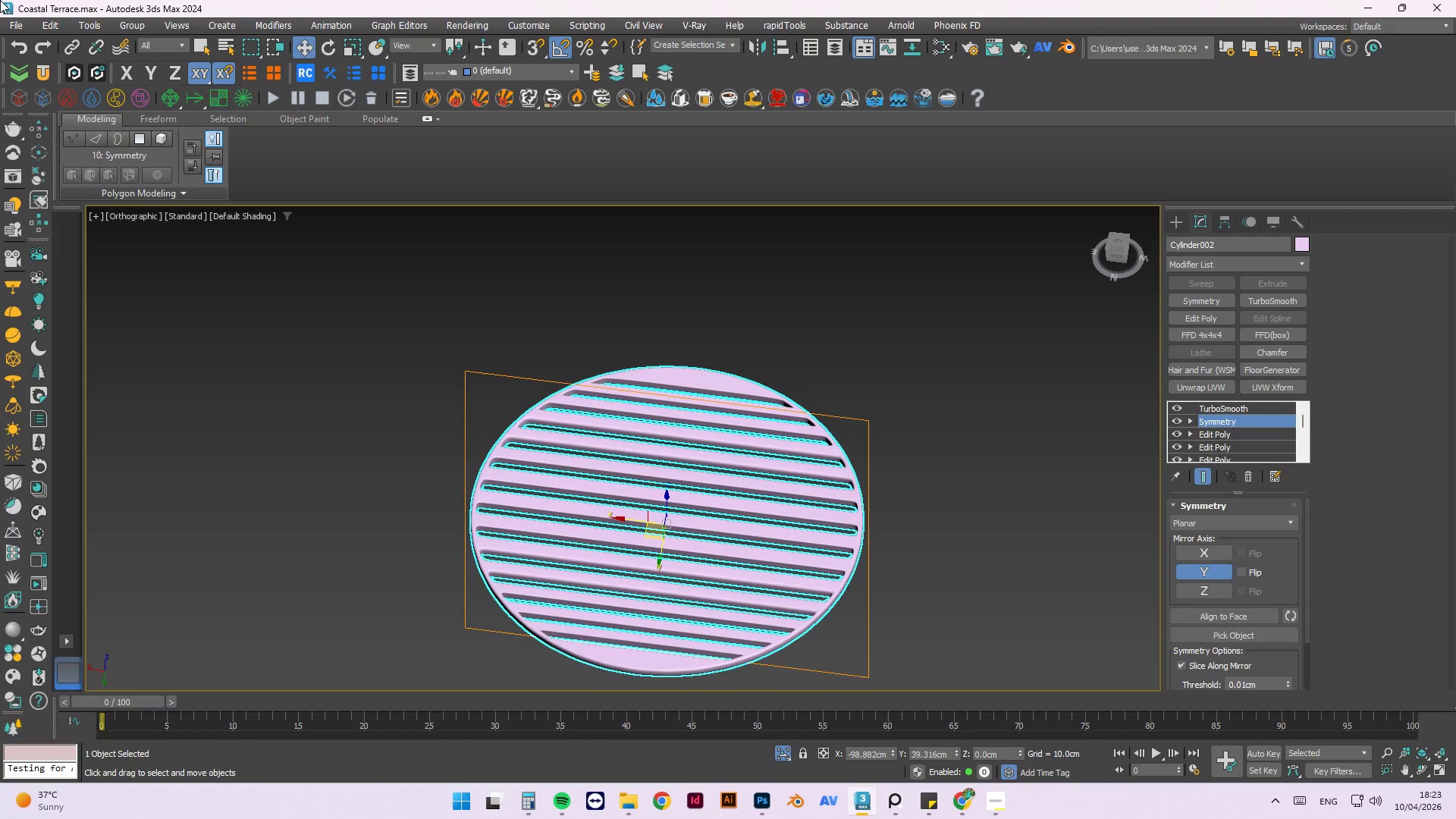 
wait(34.52)
 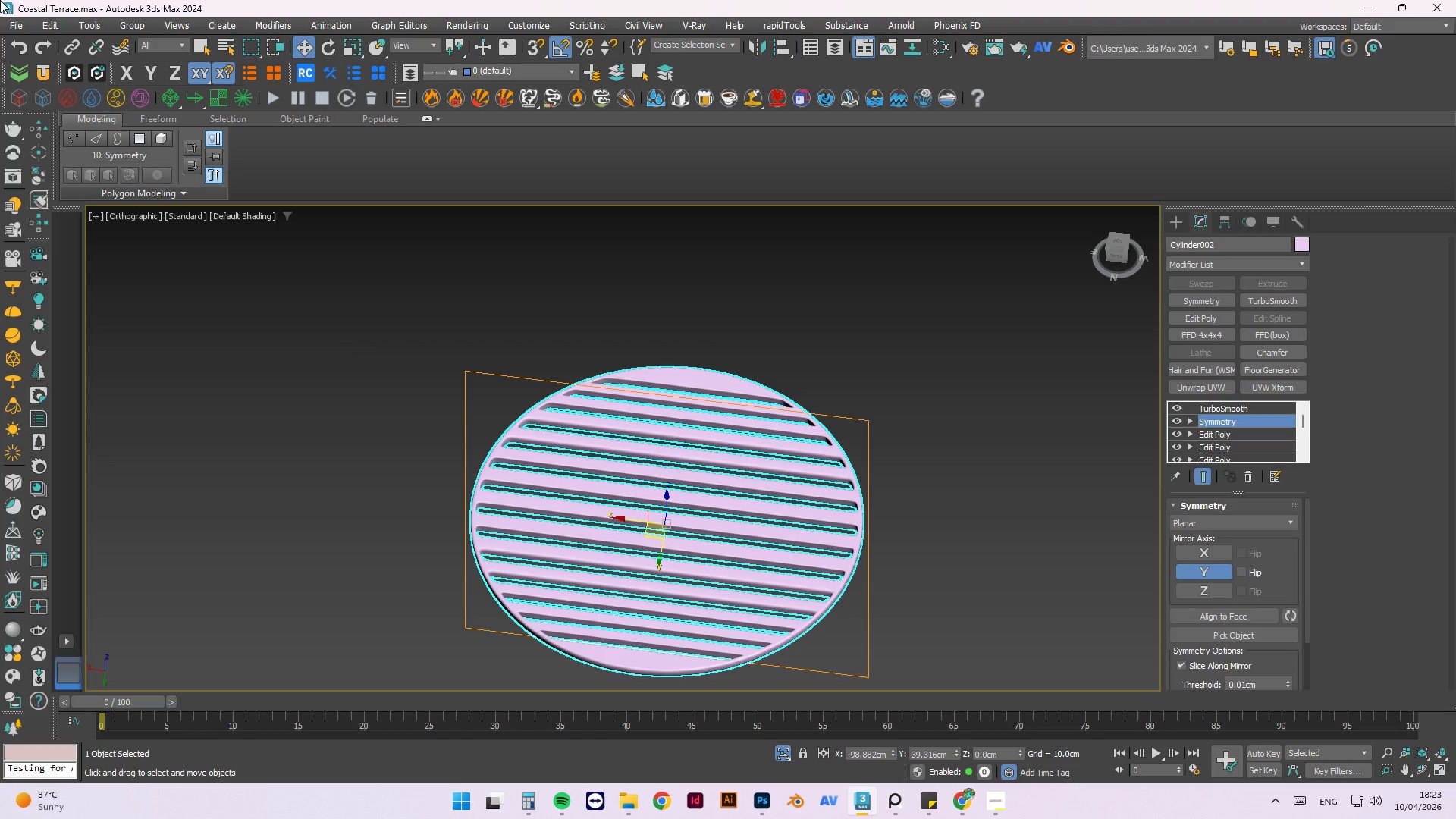 
middle_click([0, 8])
 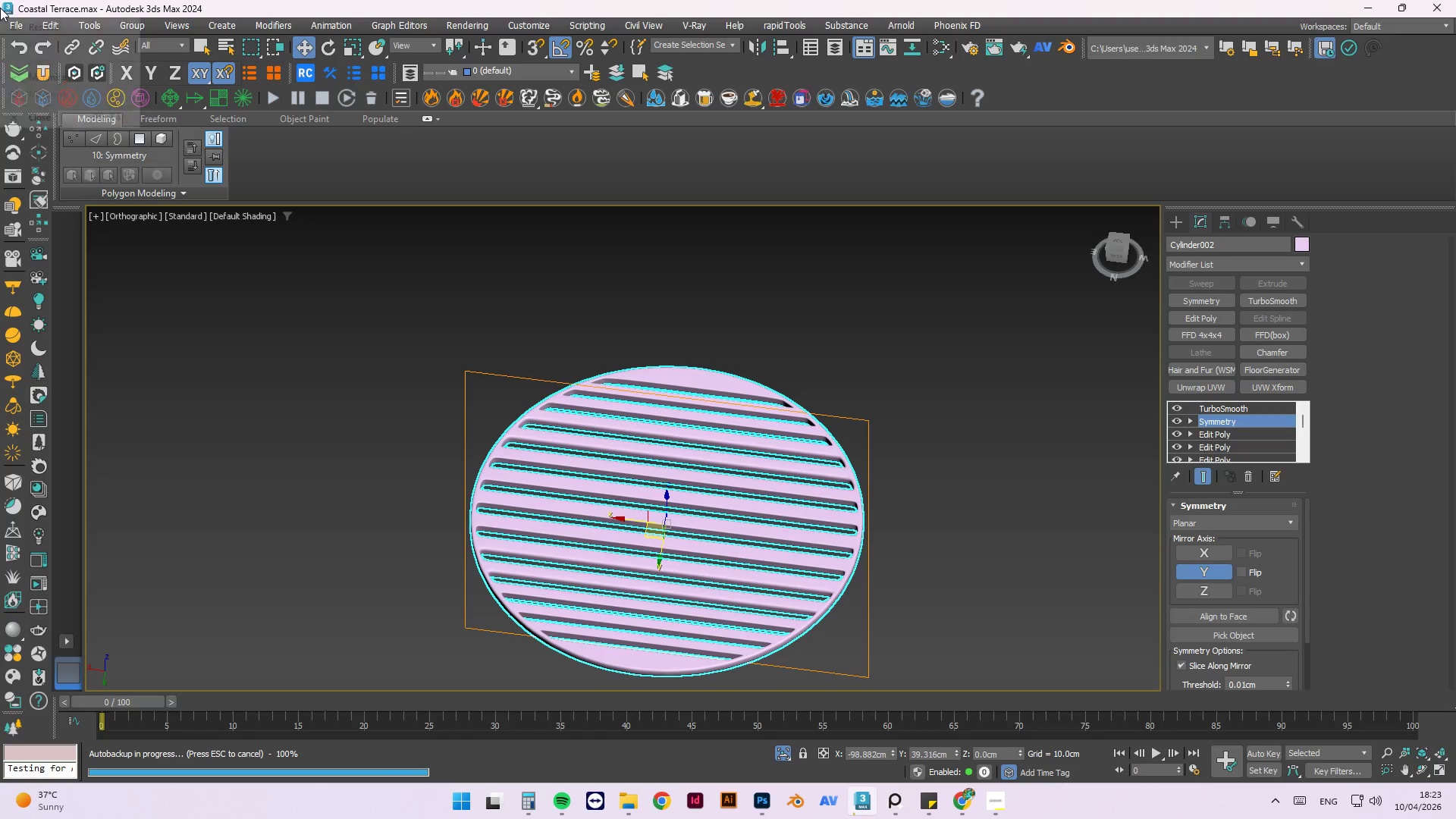 
left_click([0, 8])
 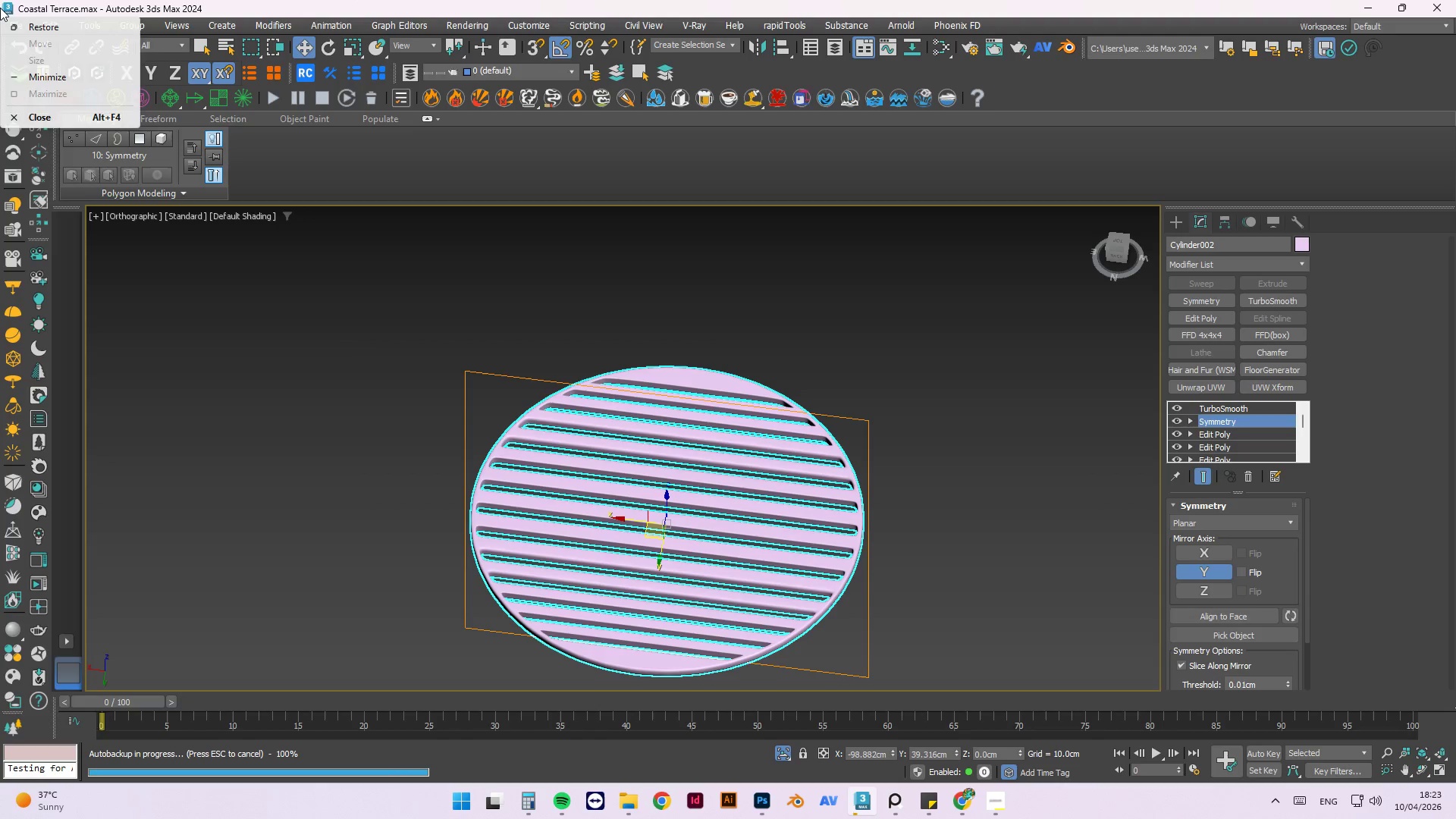 
scroll: coordinate [0, 8], scroll_direction: up, amount: 3.0
 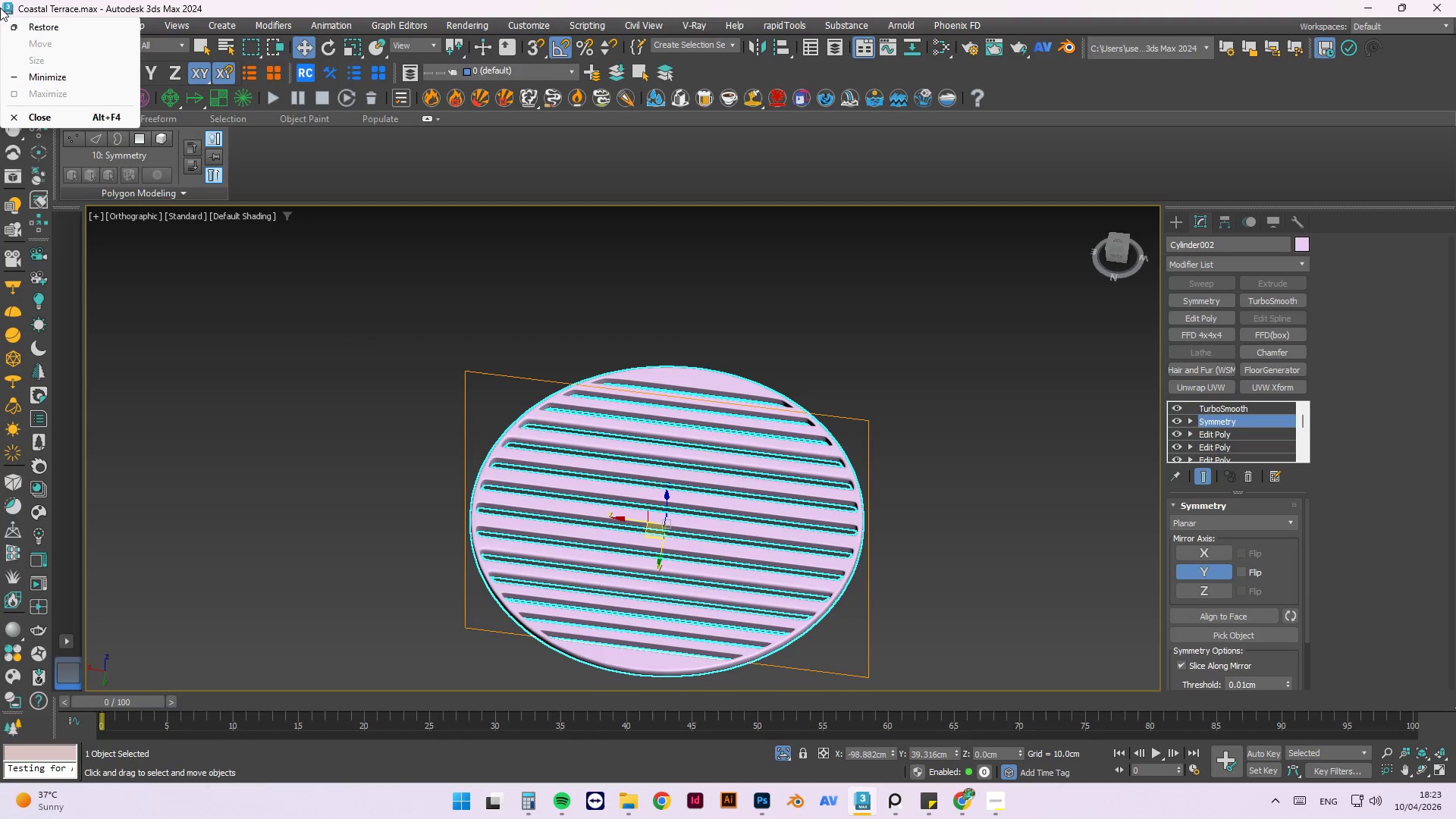 
left_click([0, 8])
 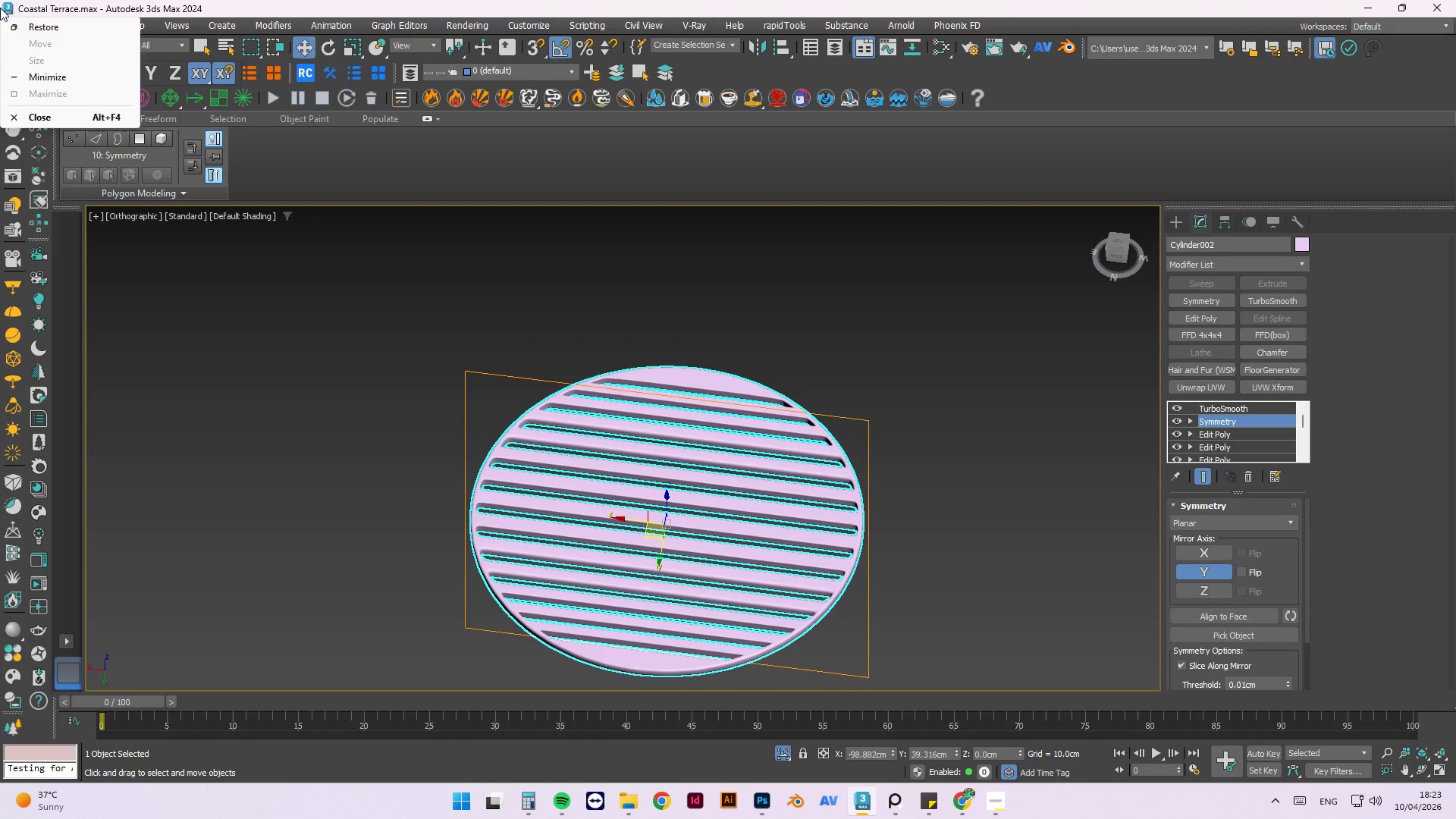 
scroll: coordinate [0, 8], scroll_direction: up, amount: 3.0
 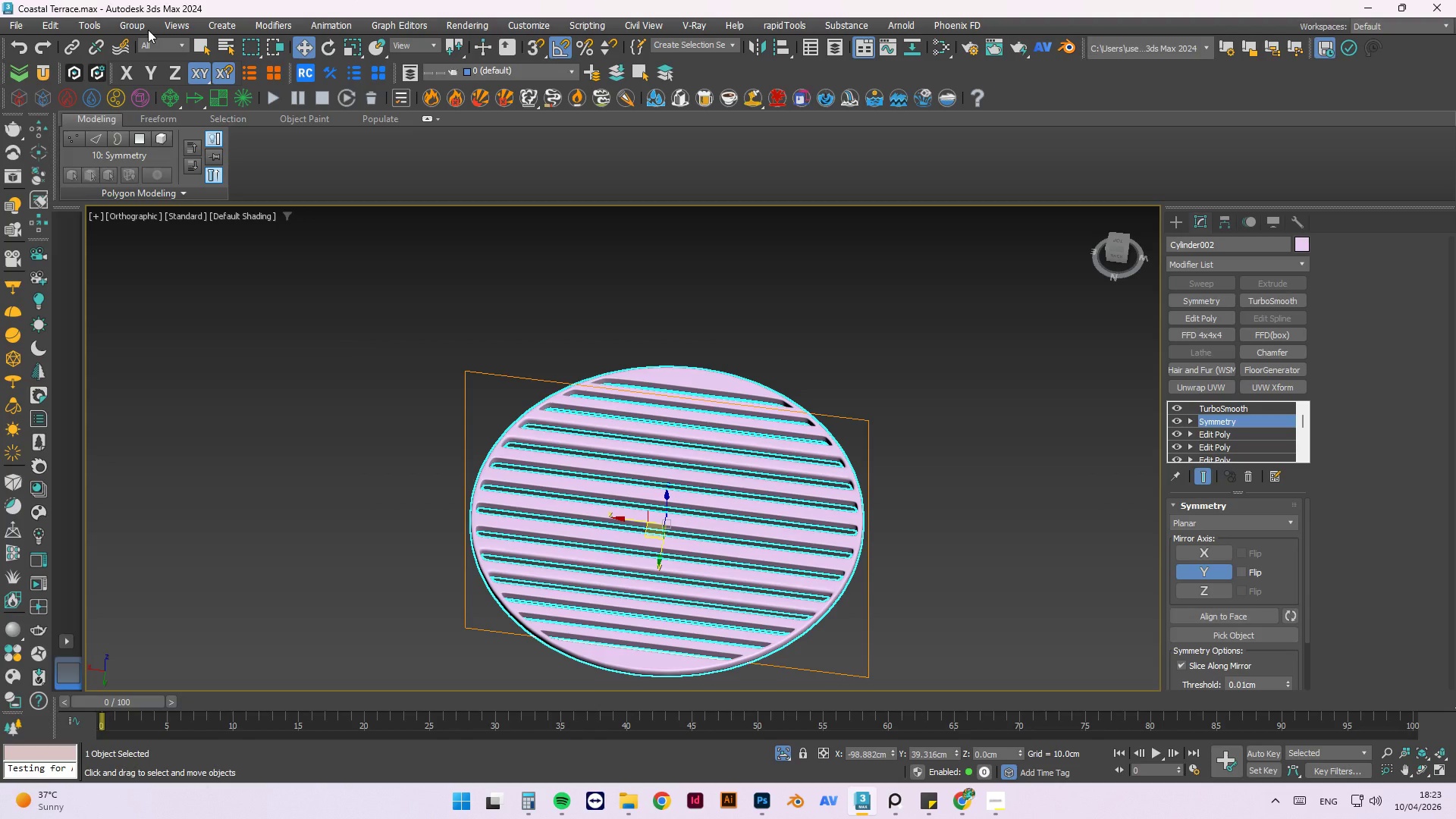 
right_click([148, 30])
 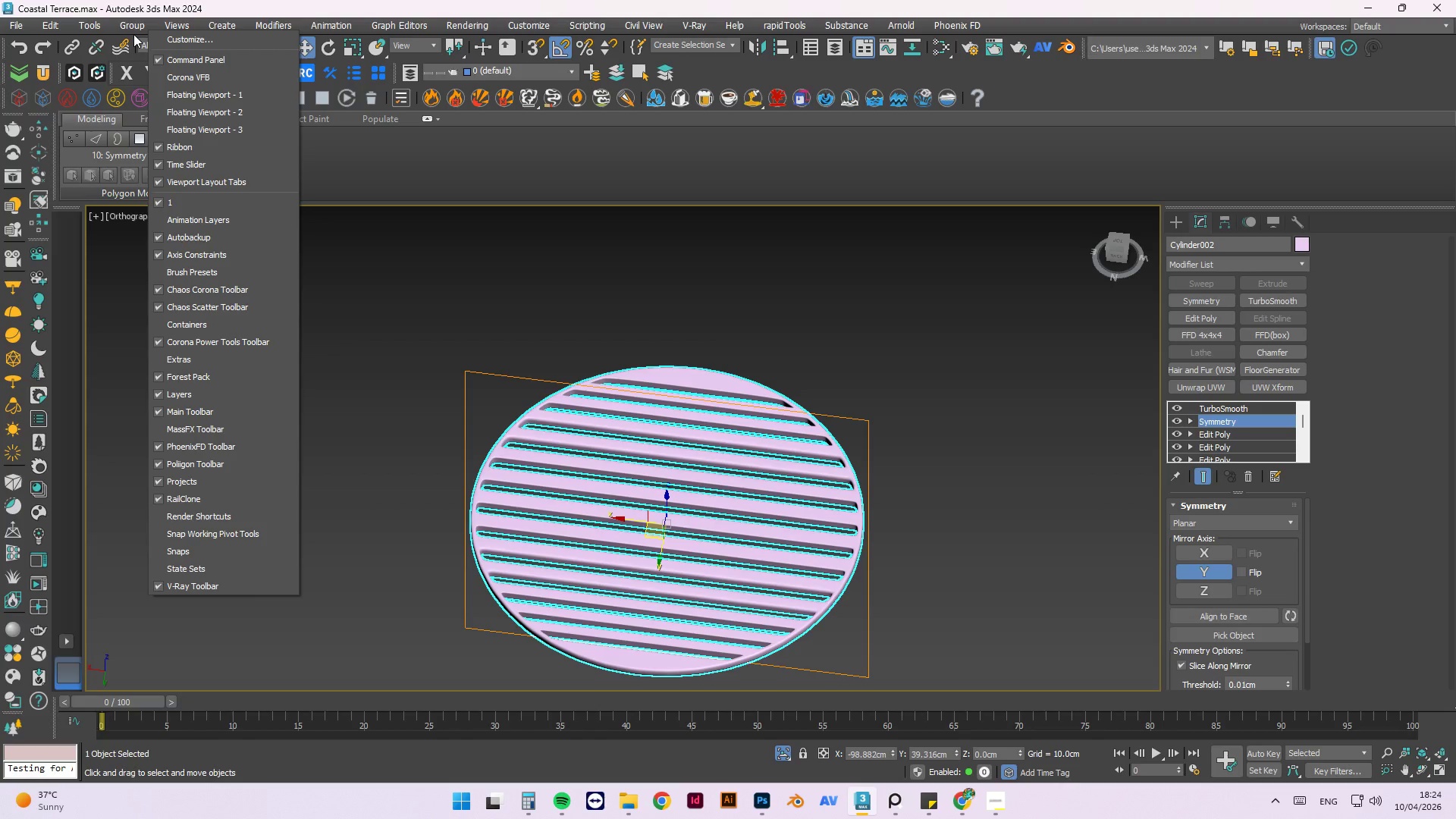 
scroll: coordinate [148, 30], scroll_direction: up, amount: 1.0
 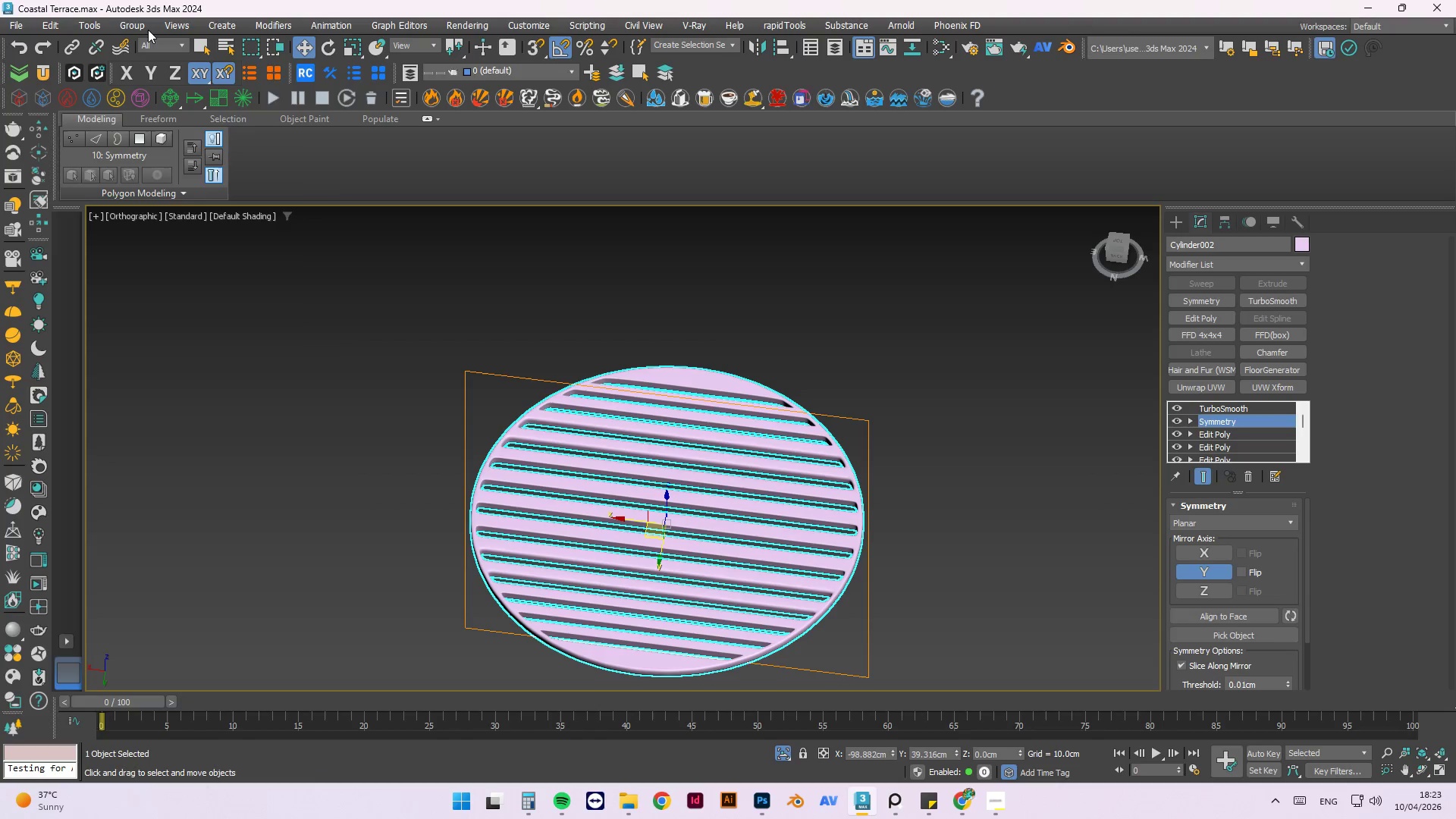 
wait(20.64)
 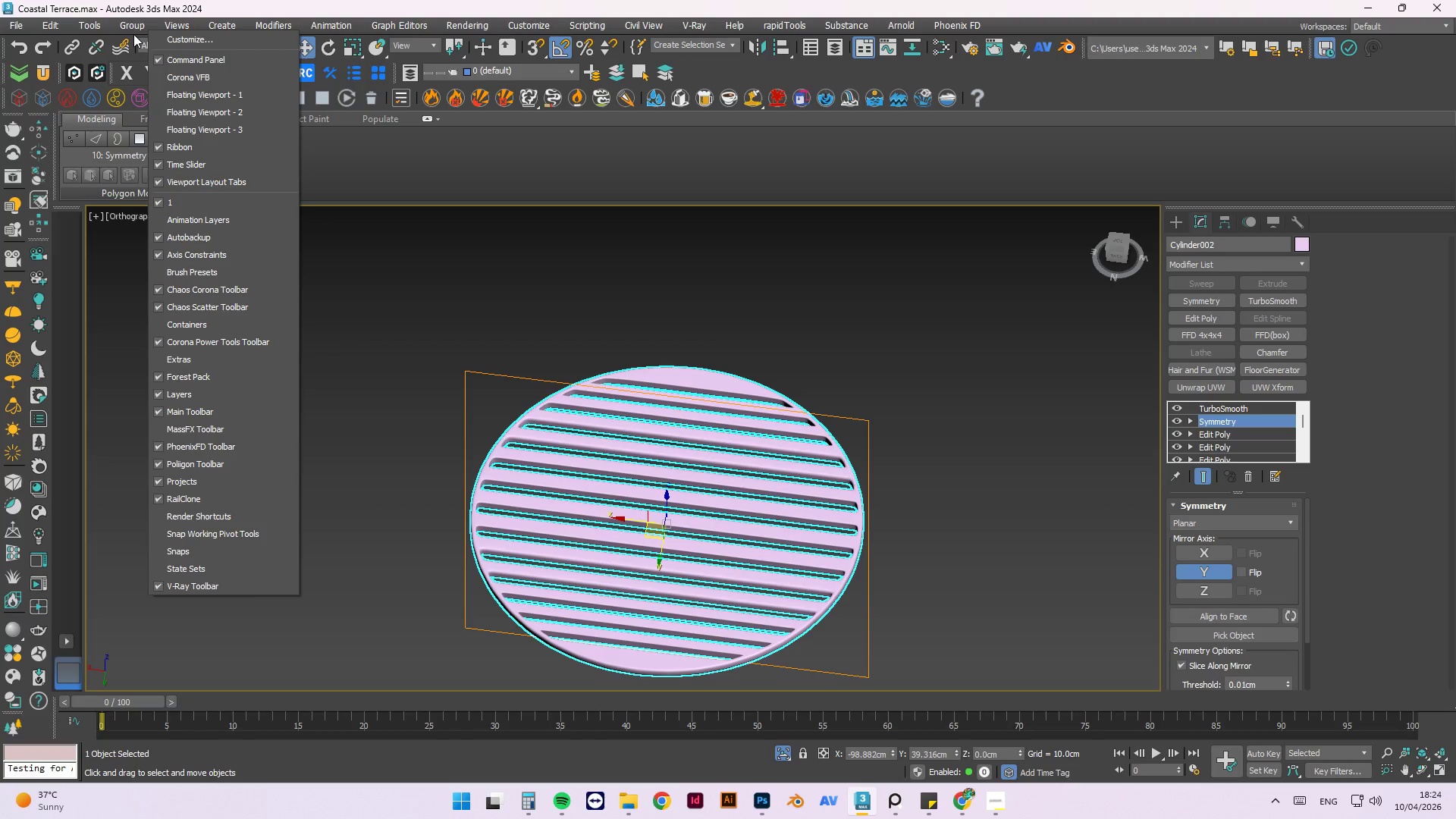 
left_click([787, 748])
 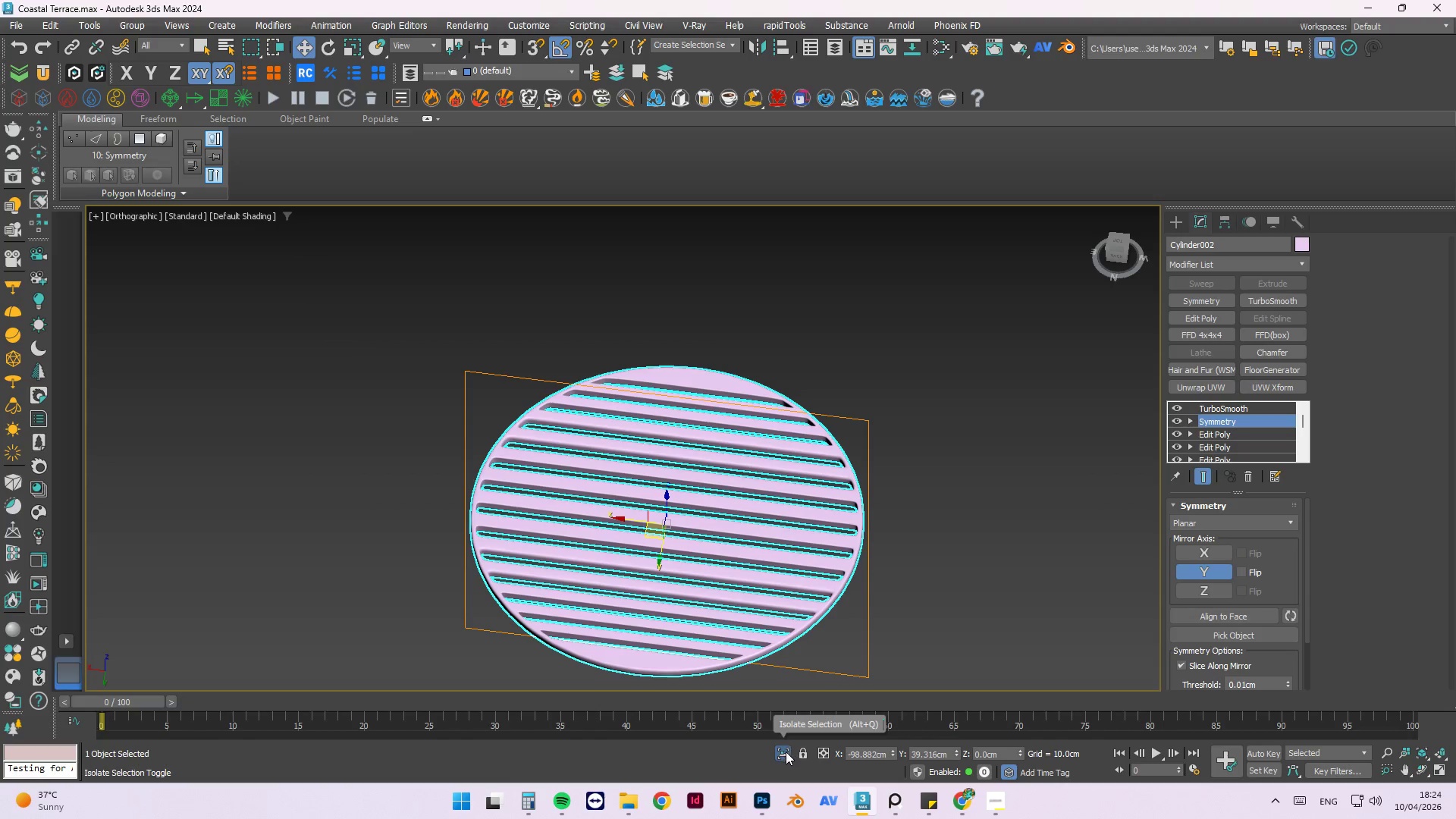 
left_click([785, 754])
 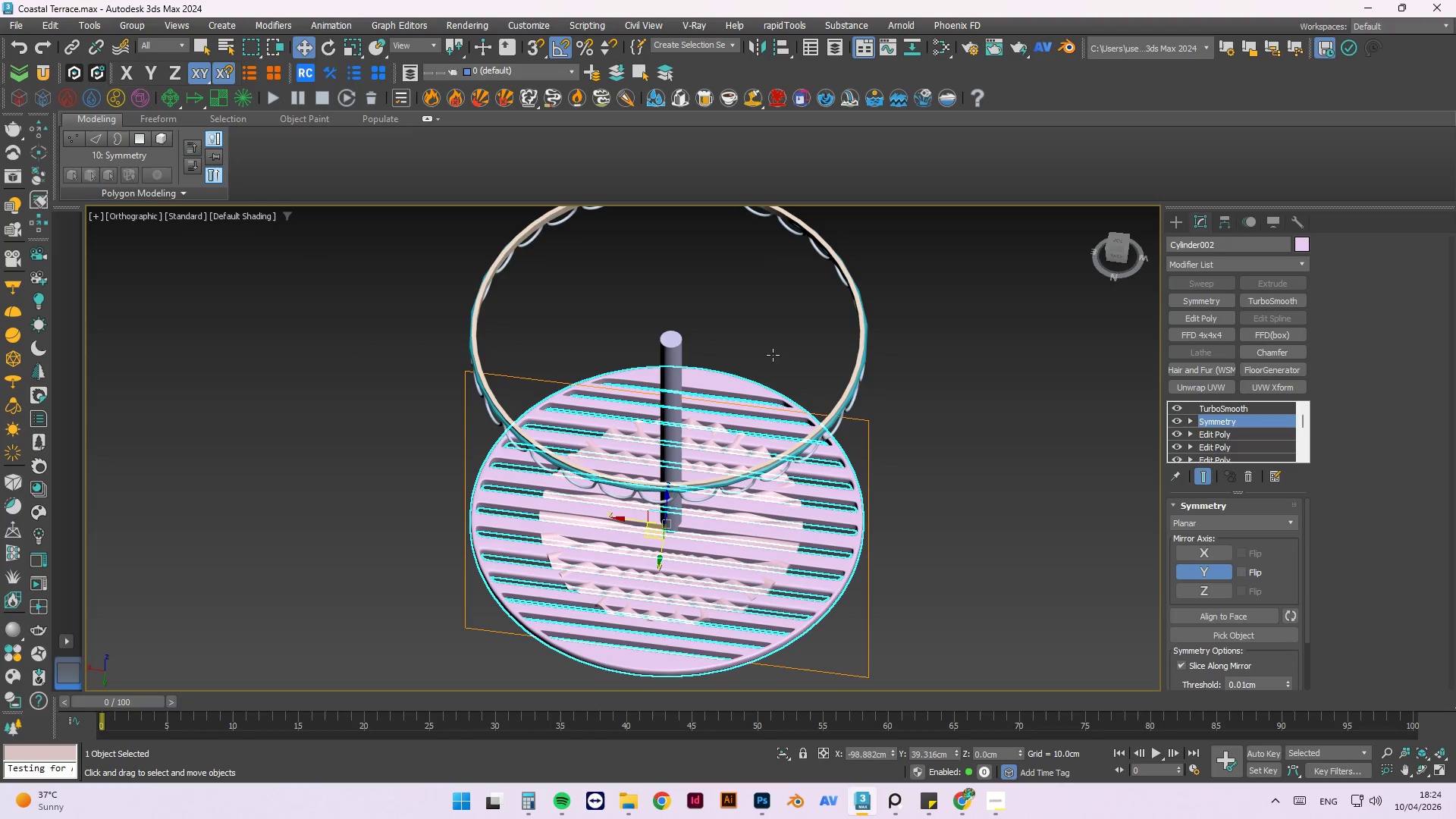 
scroll: coordinate [660, 428], scroll_direction: down, amount: 2.0
 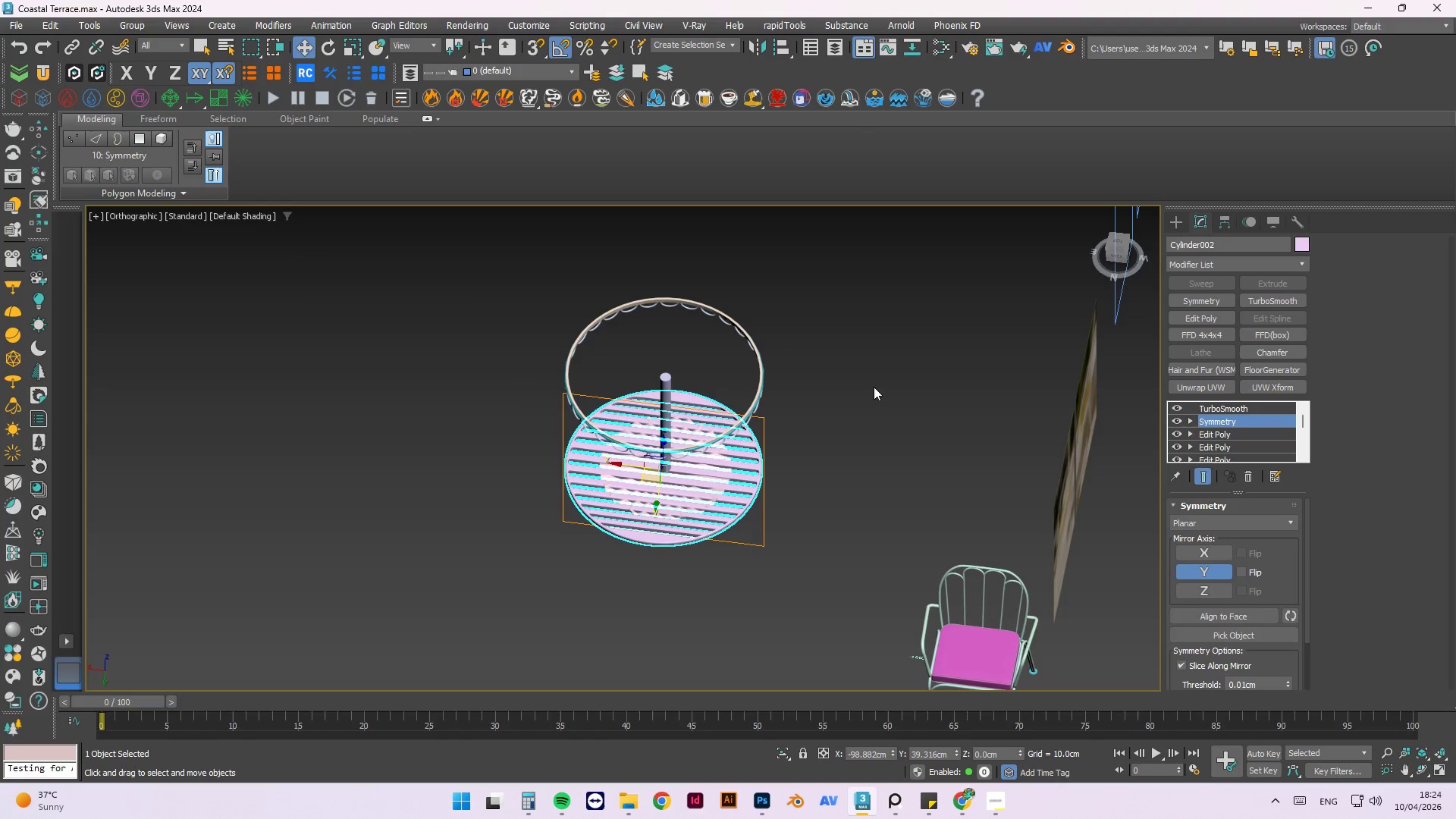 
left_click([873, 381])
 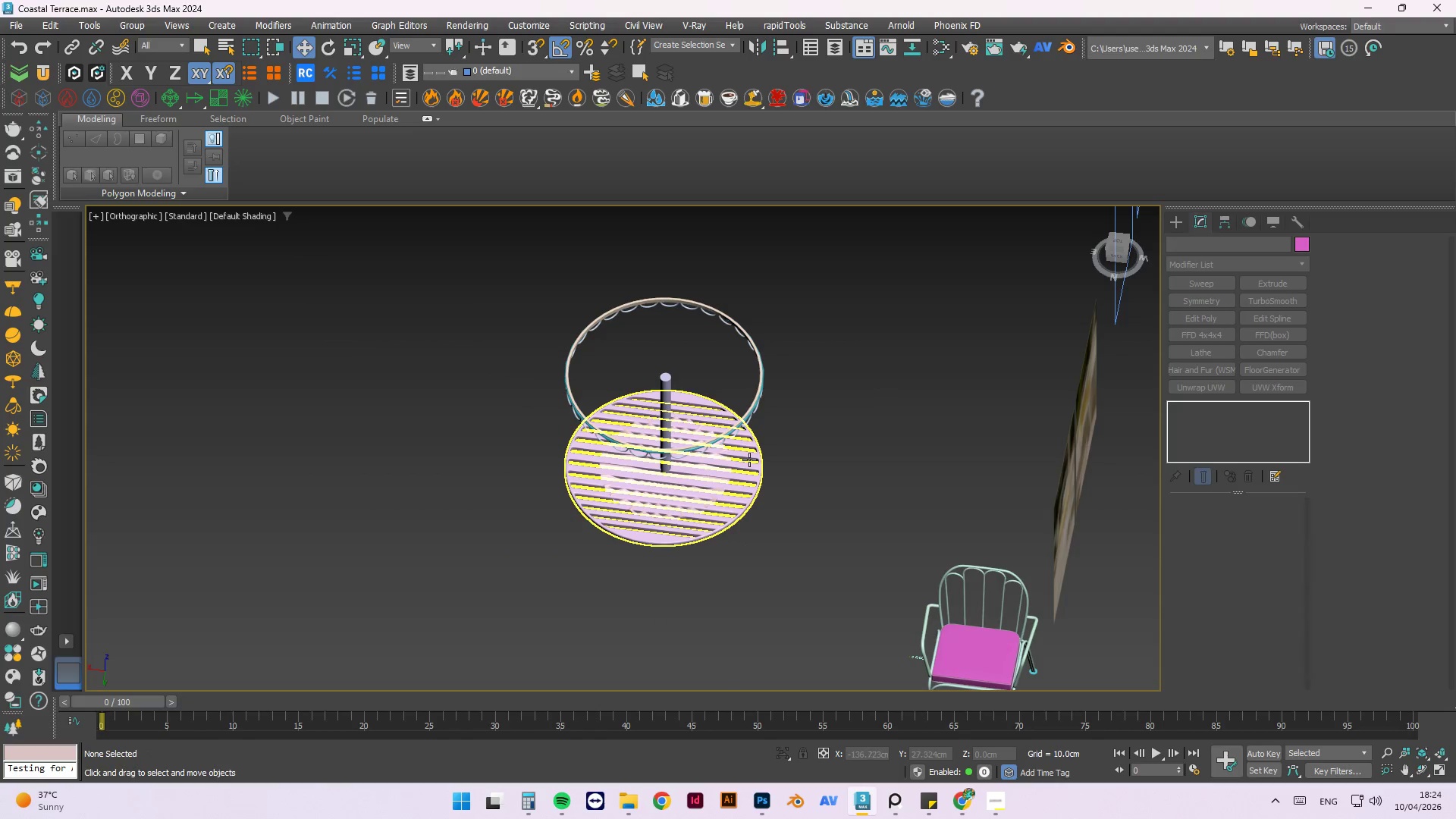 
left_click([749, 460])
 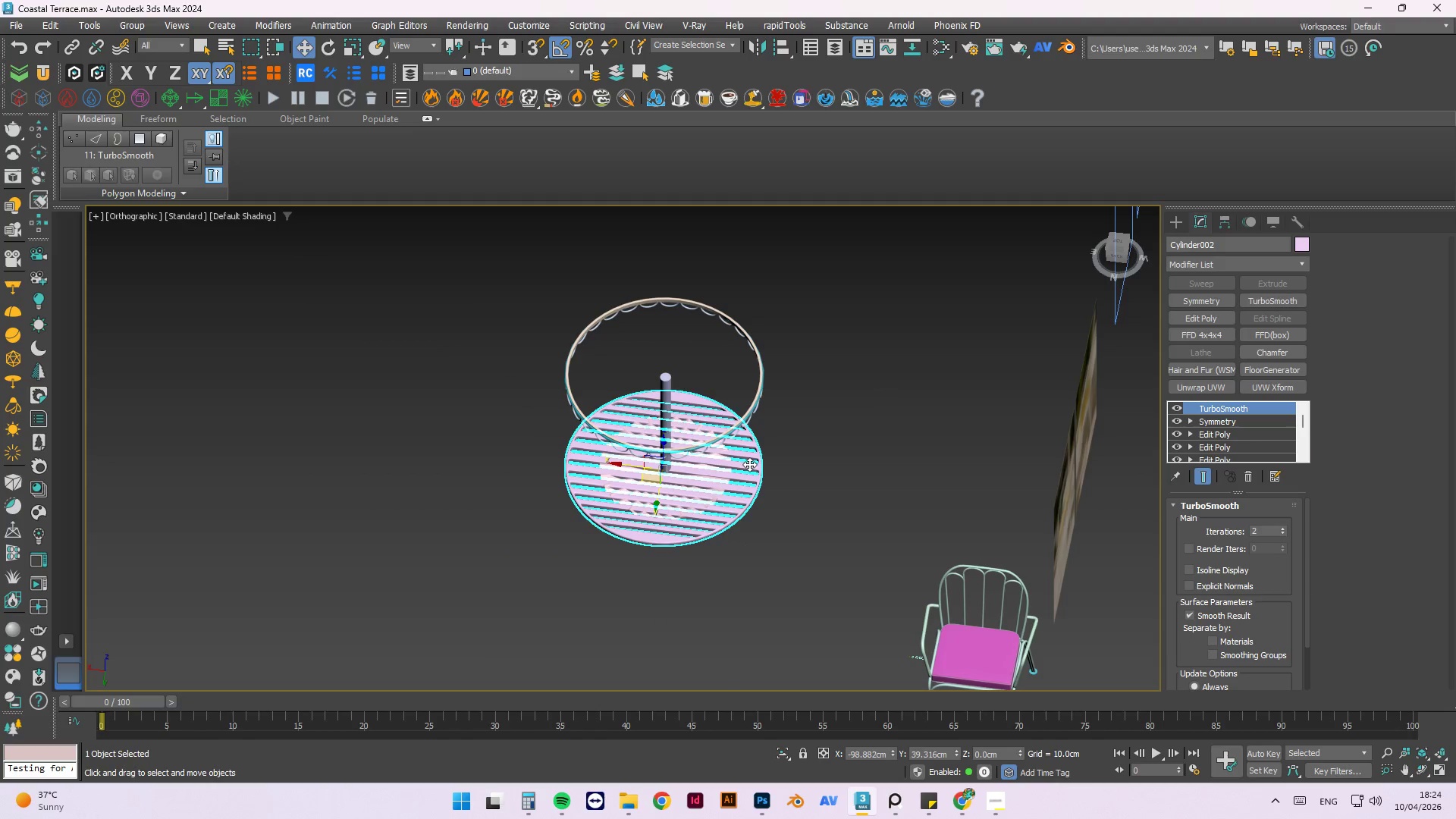 
wait(5.64)
 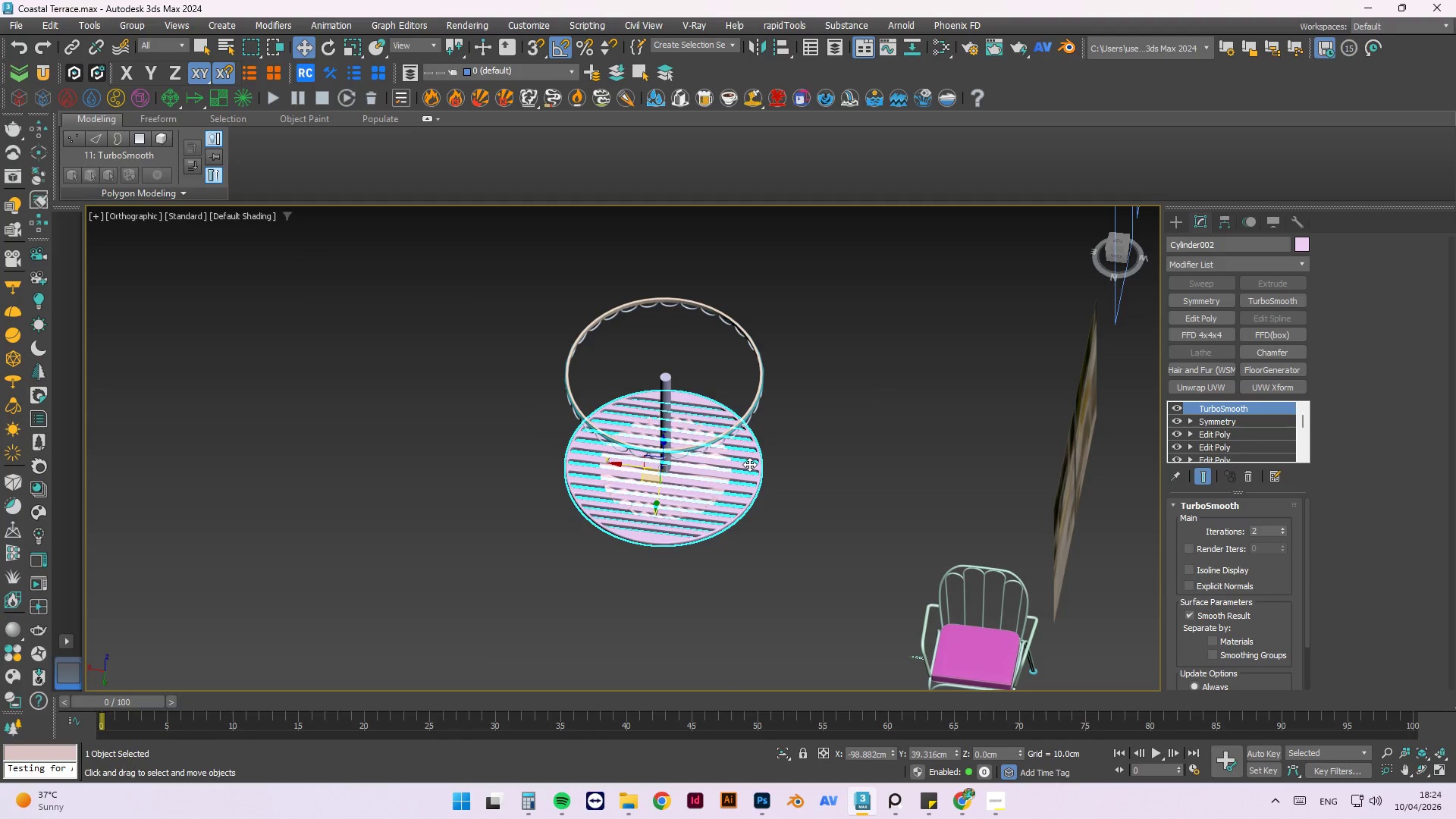 
left_click([996, 808])